 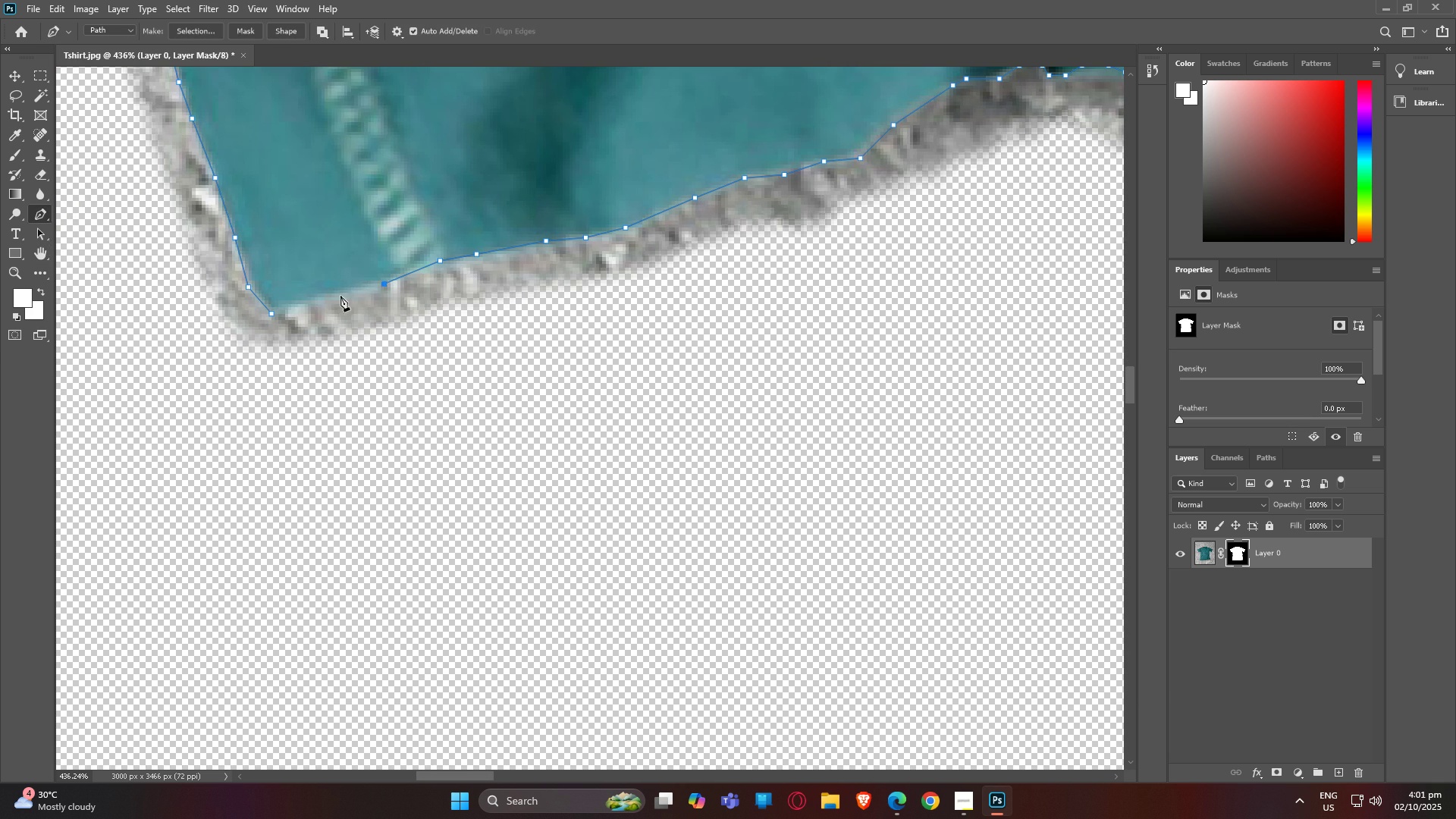 
left_click([324, 300])
 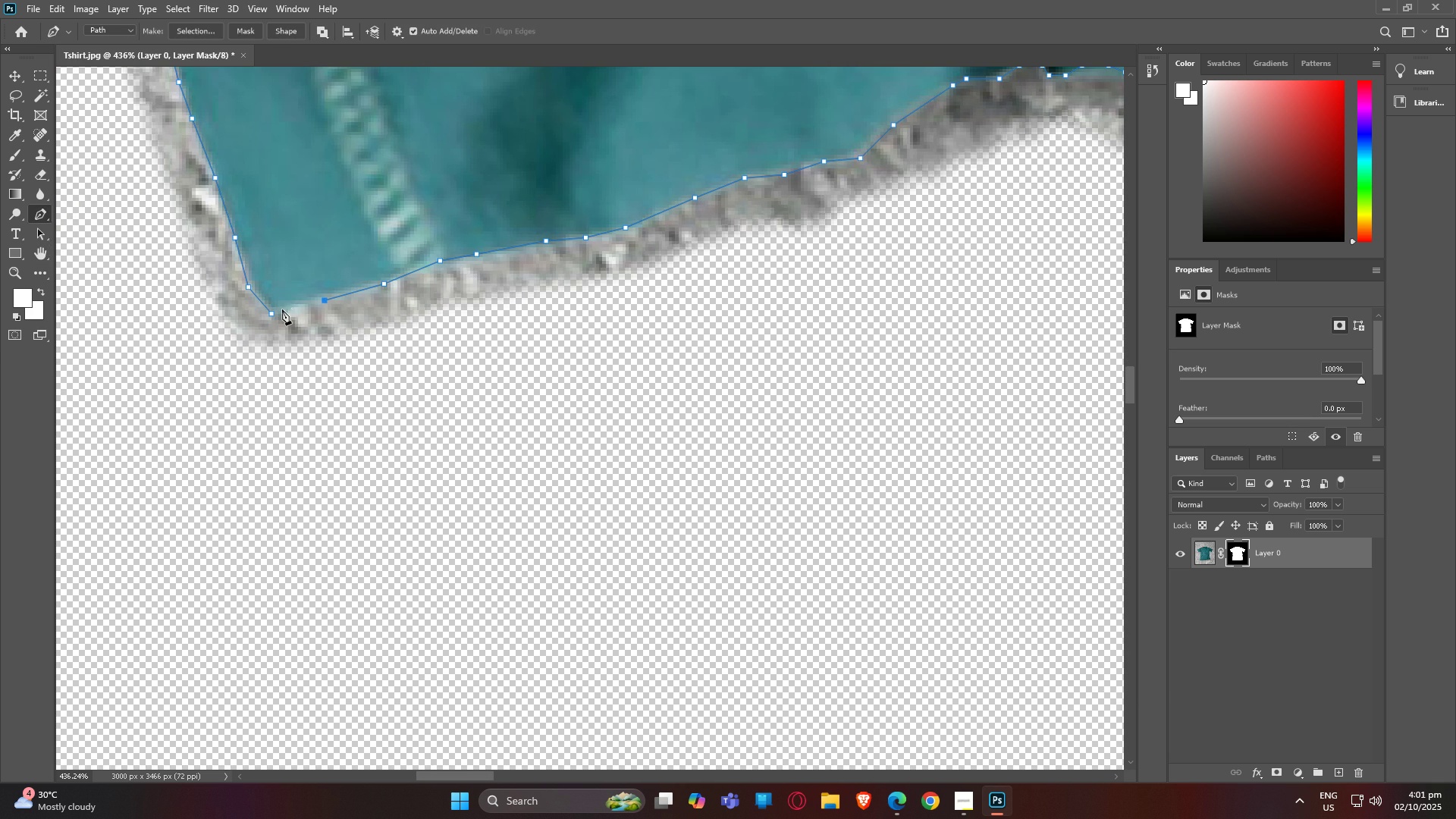 
left_click([282, 309])
 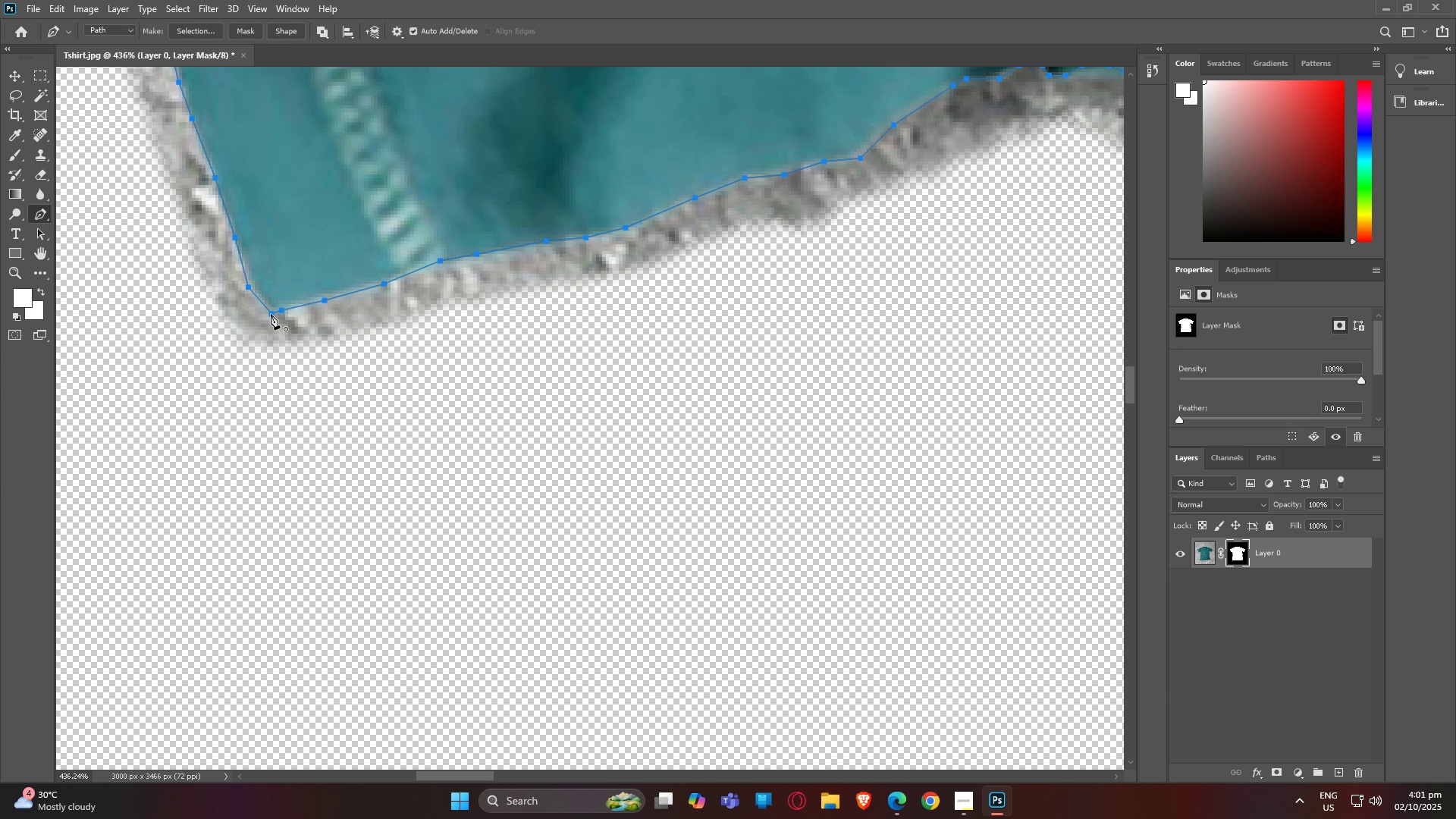 
left_click([271, 314])
 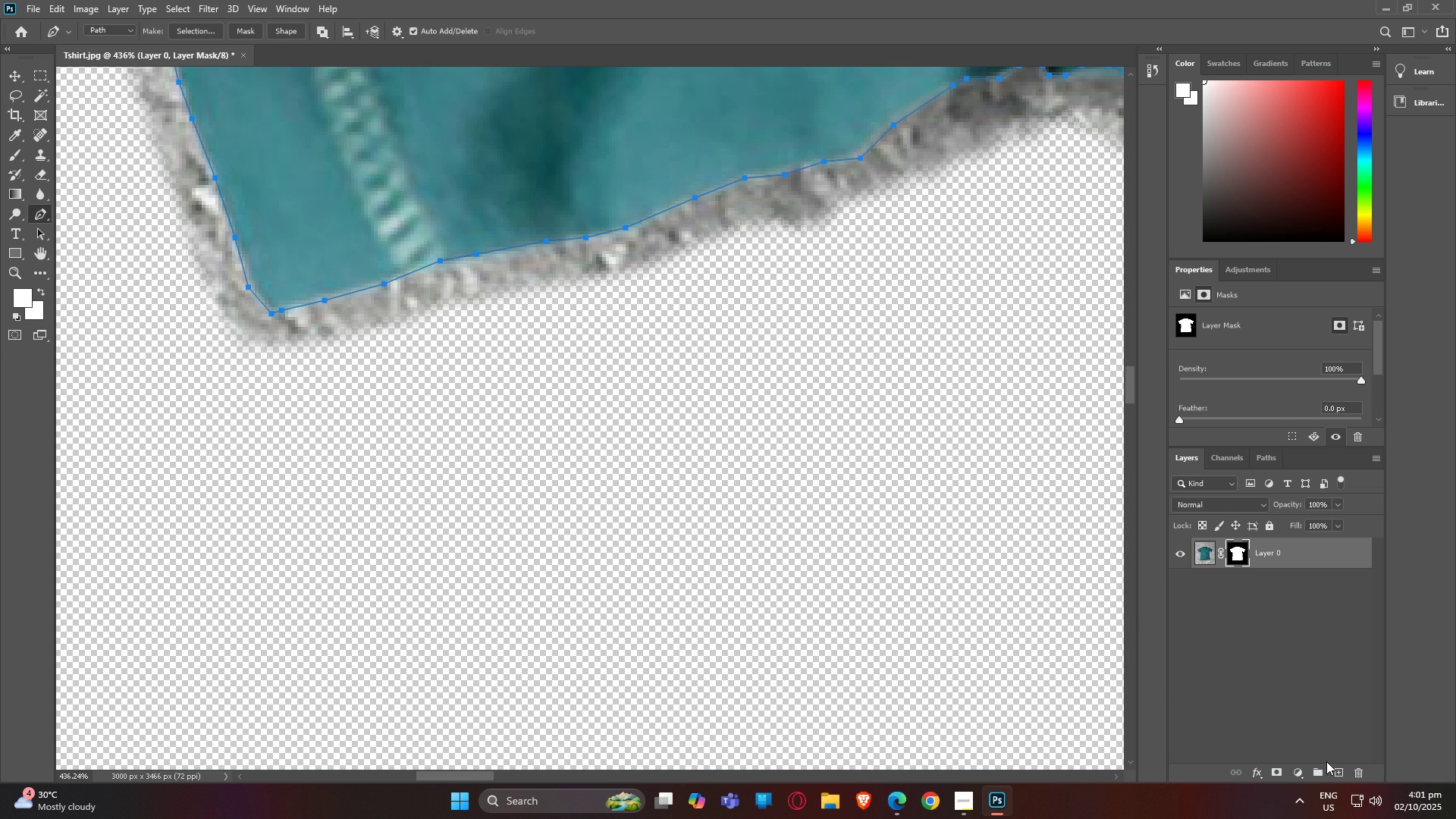 
left_click([1274, 771])